 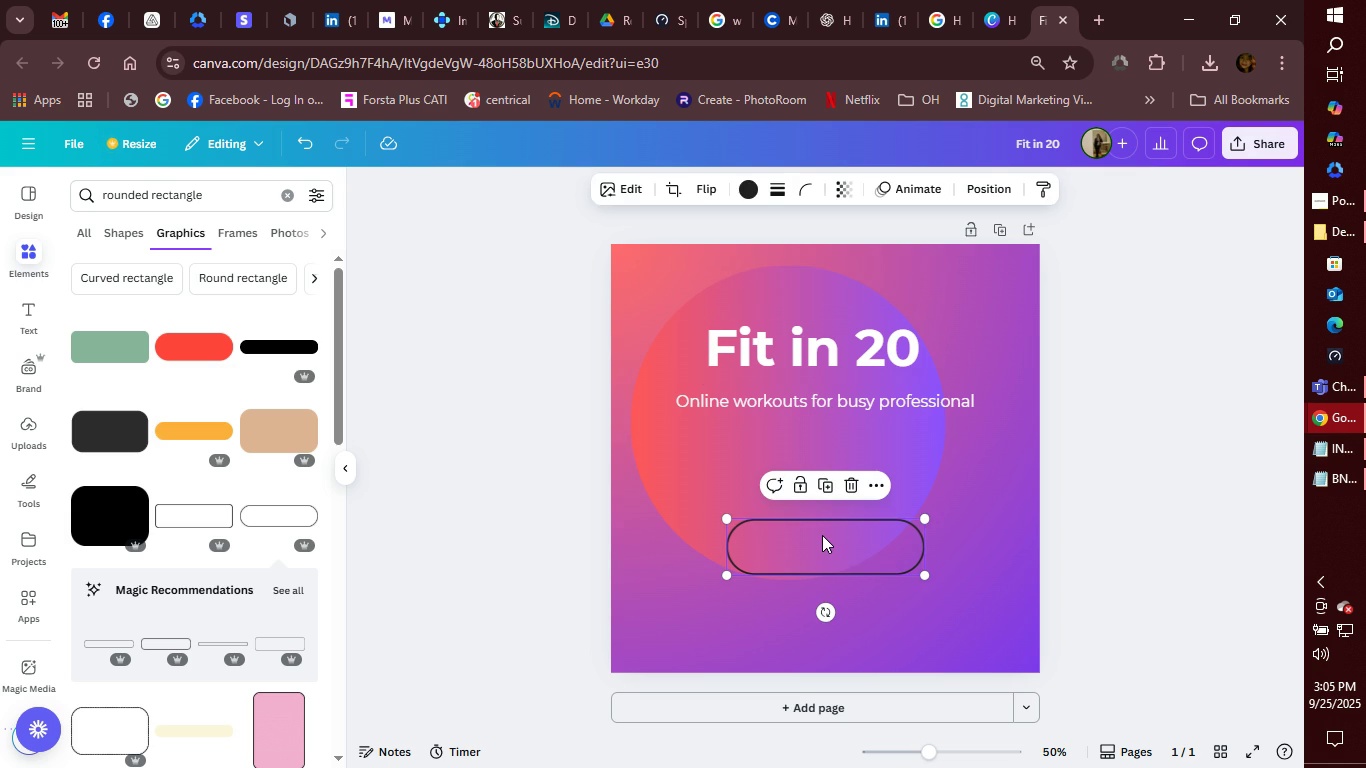 
left_click([747, 187])
 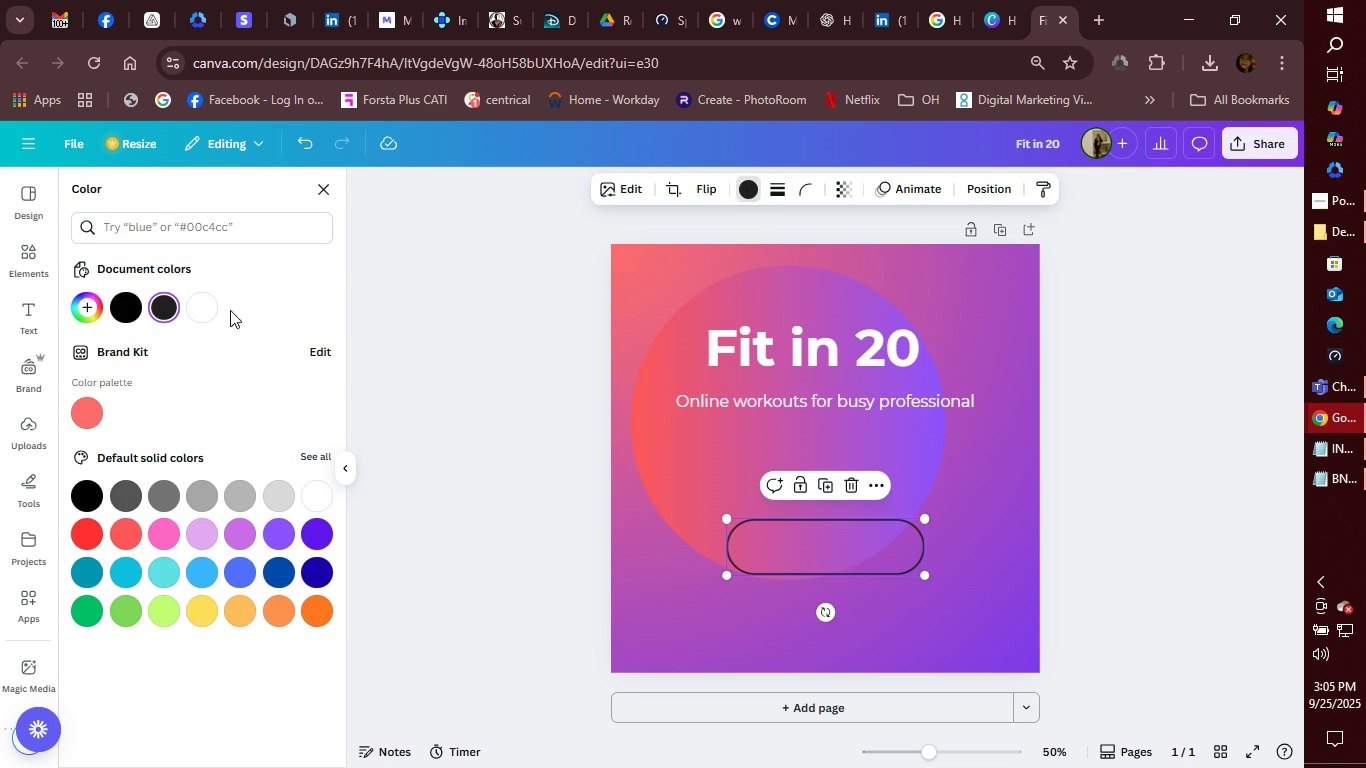 
left_click([203, 309])
 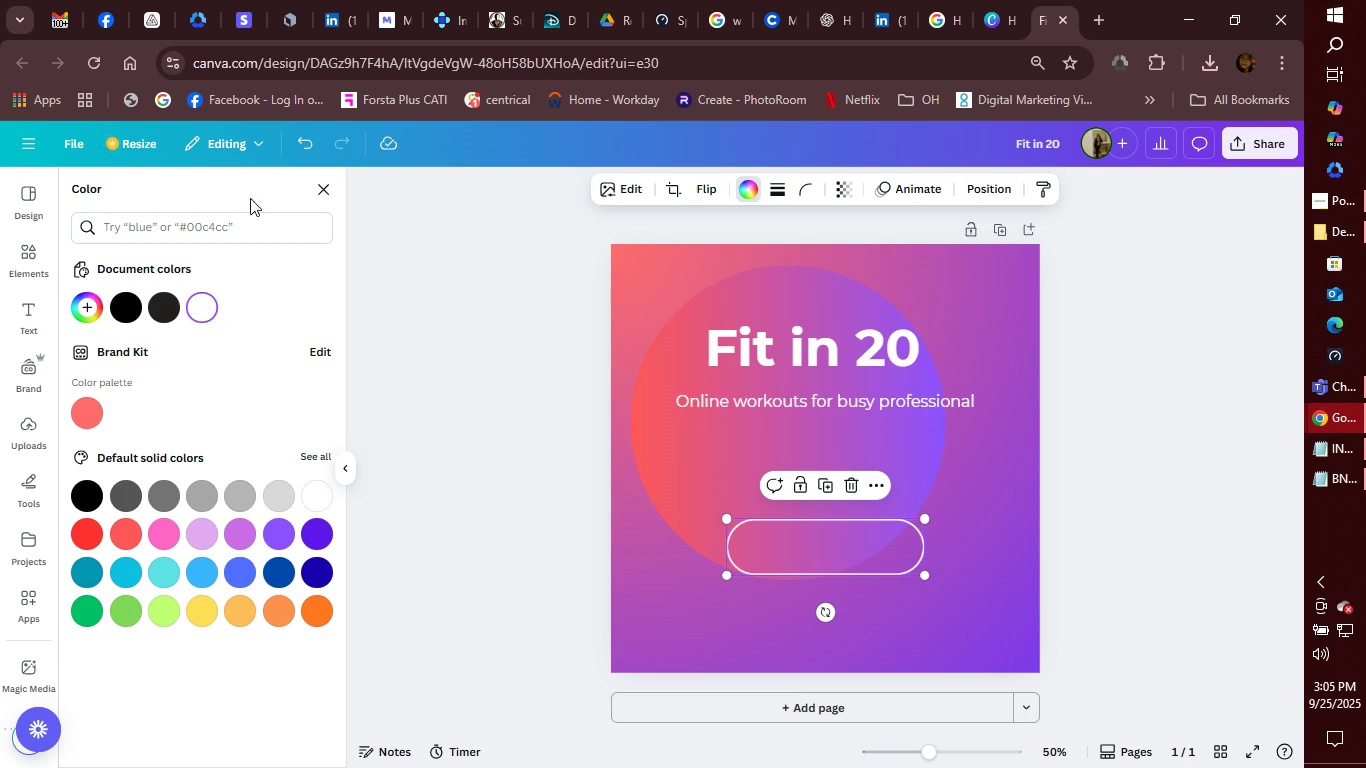 
wait(9.14)
 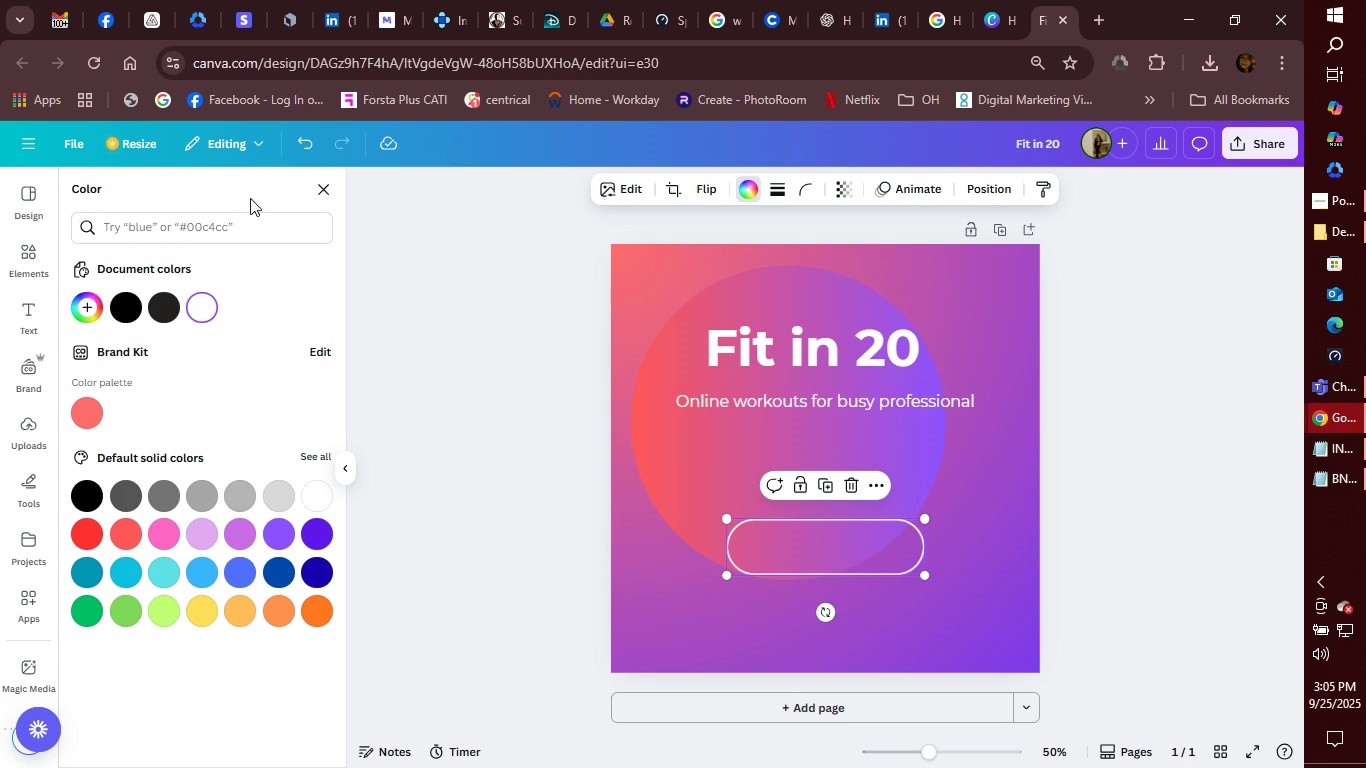 
left_click([322, 183])